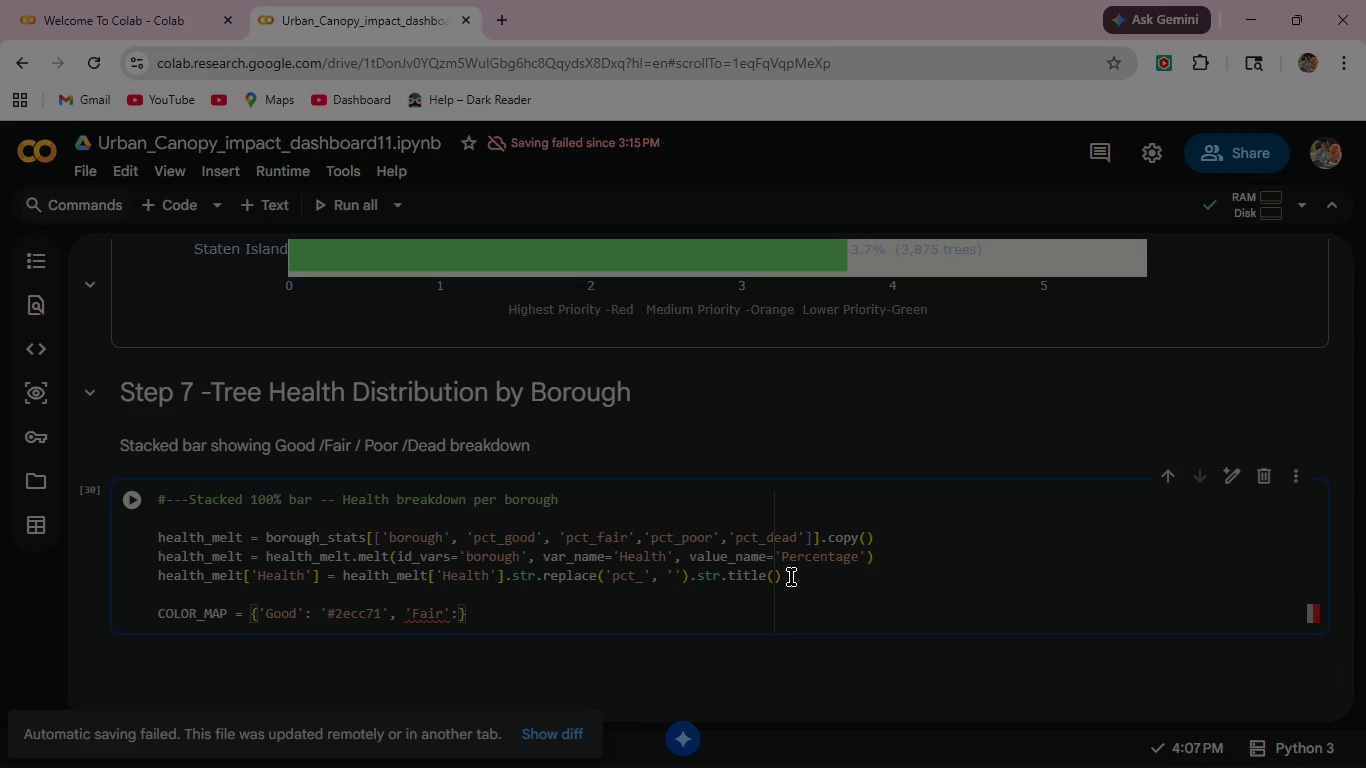 
key(Space)
 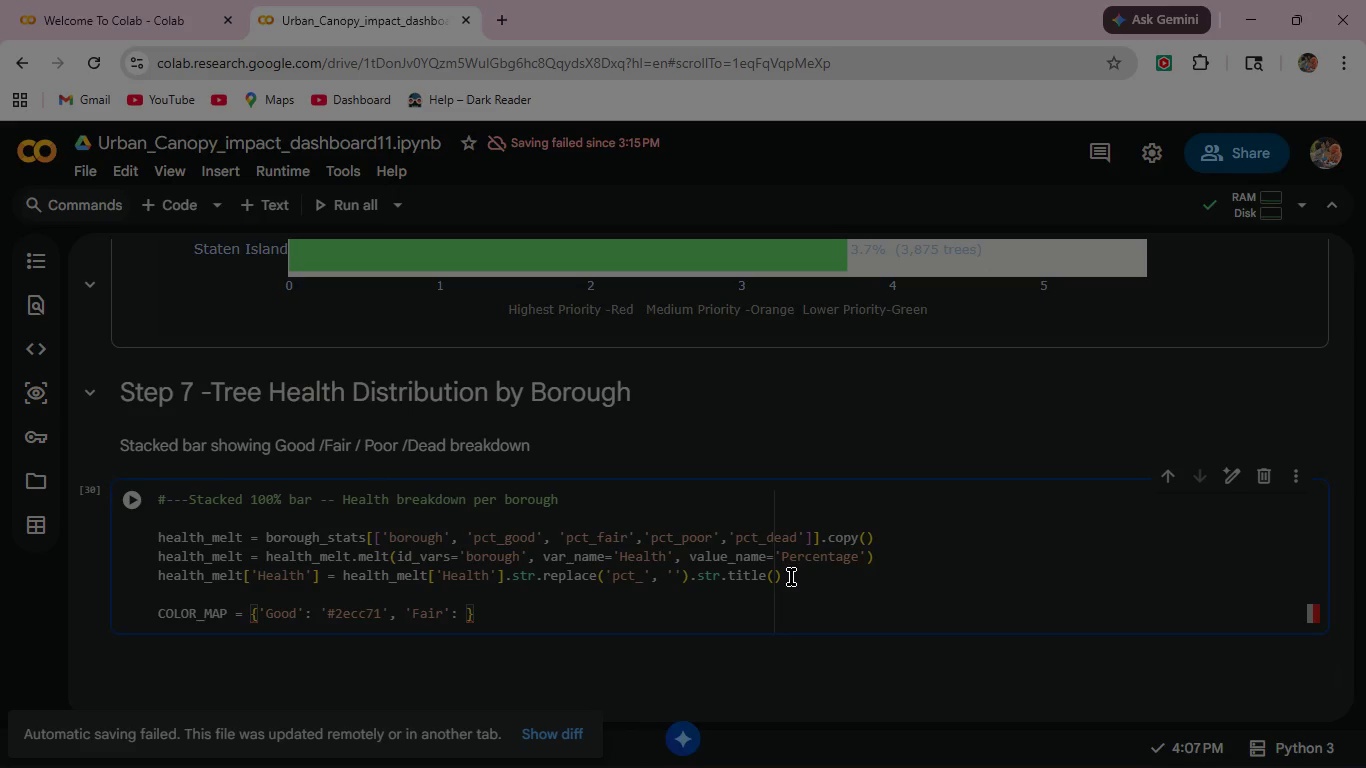 
wait(5.03)
 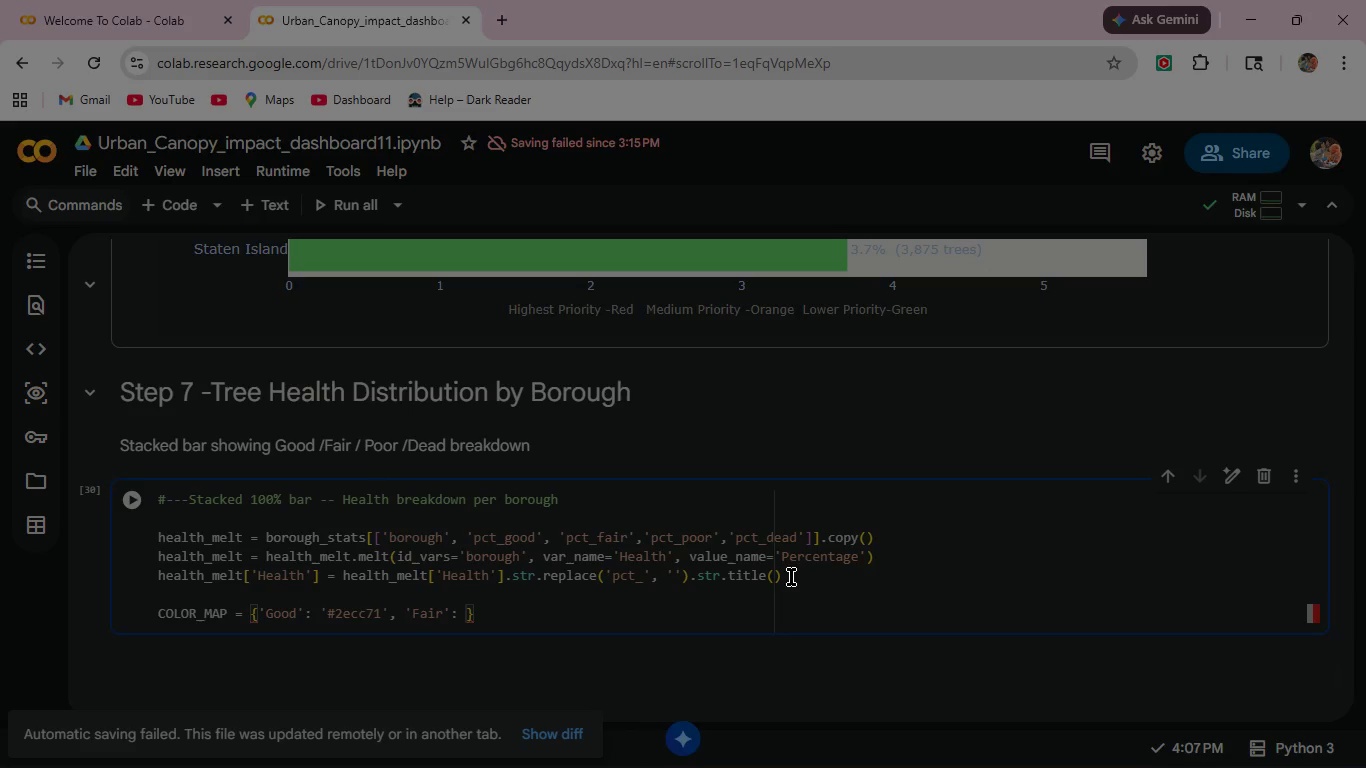 
type('#f39c12)
 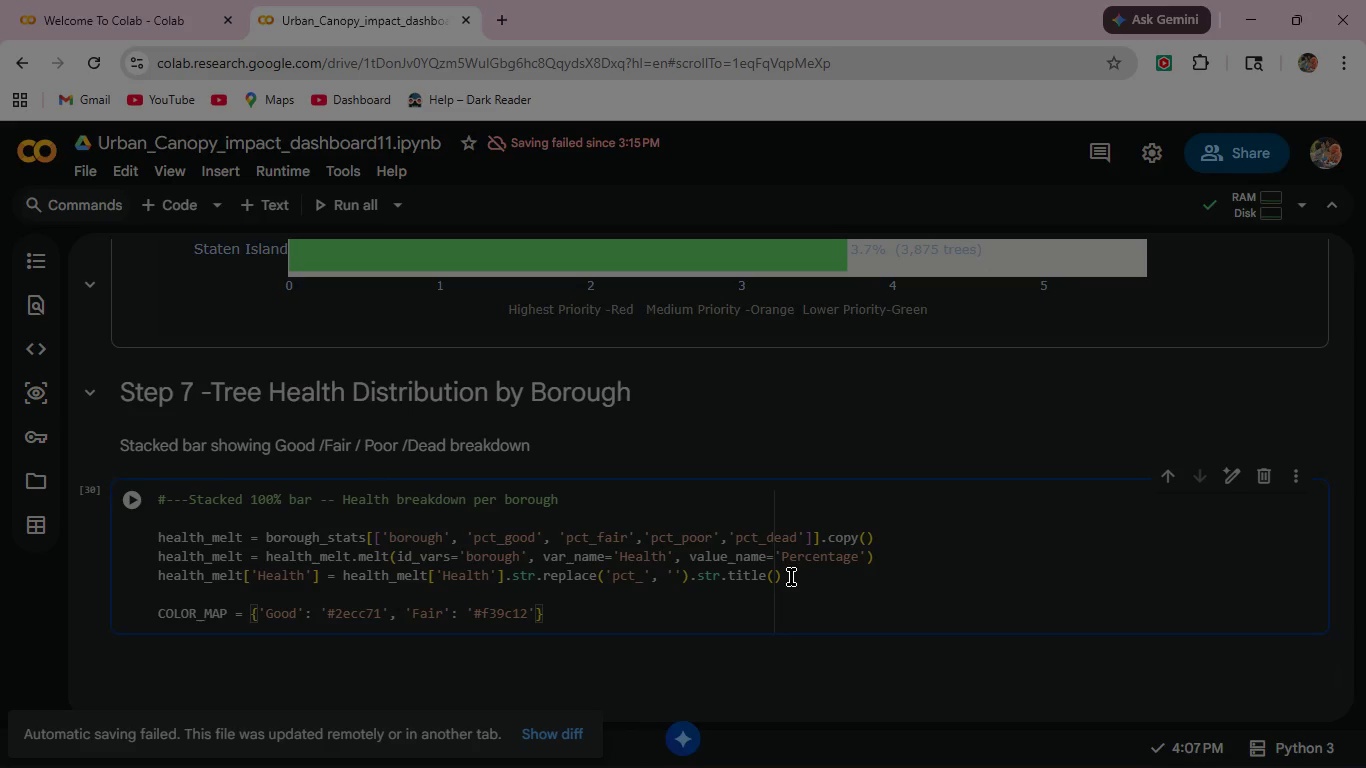 
key(ArrowRight)
 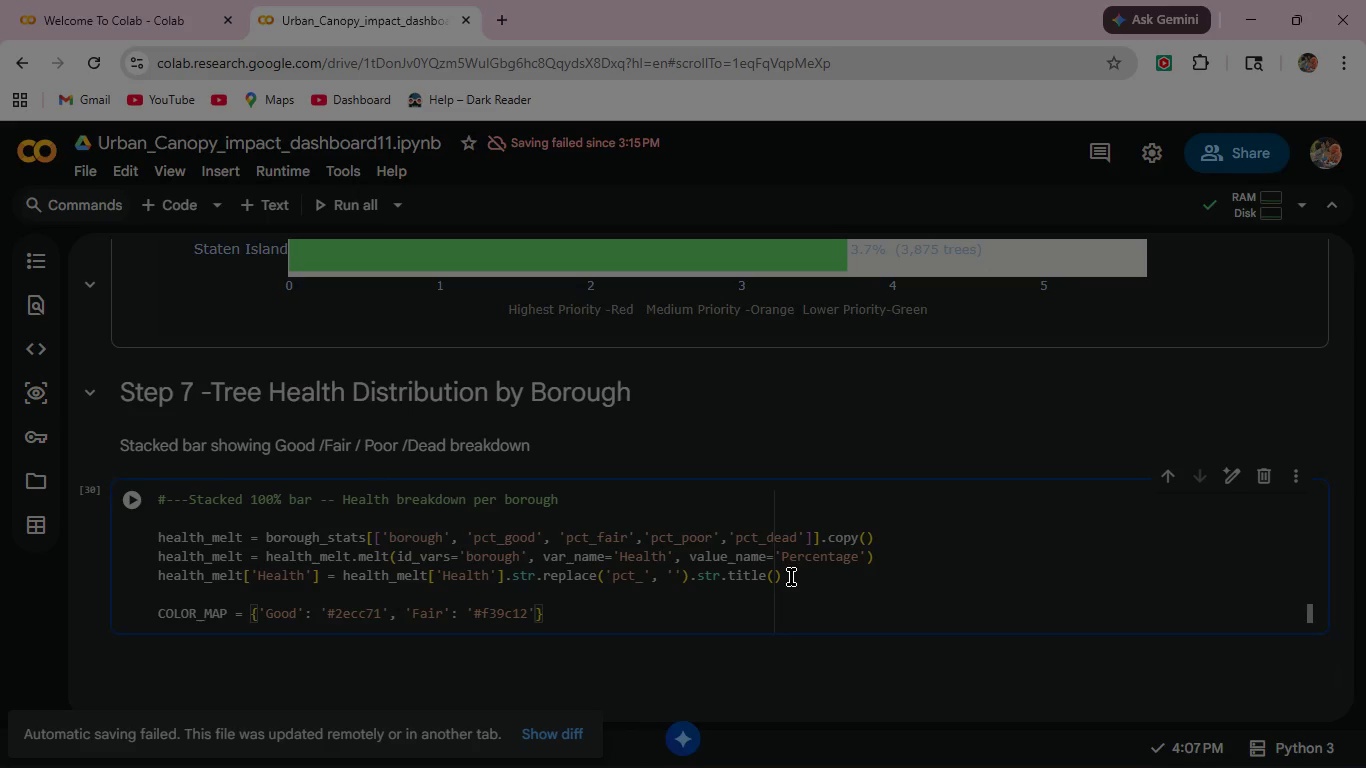 
type(, 'Poor)
 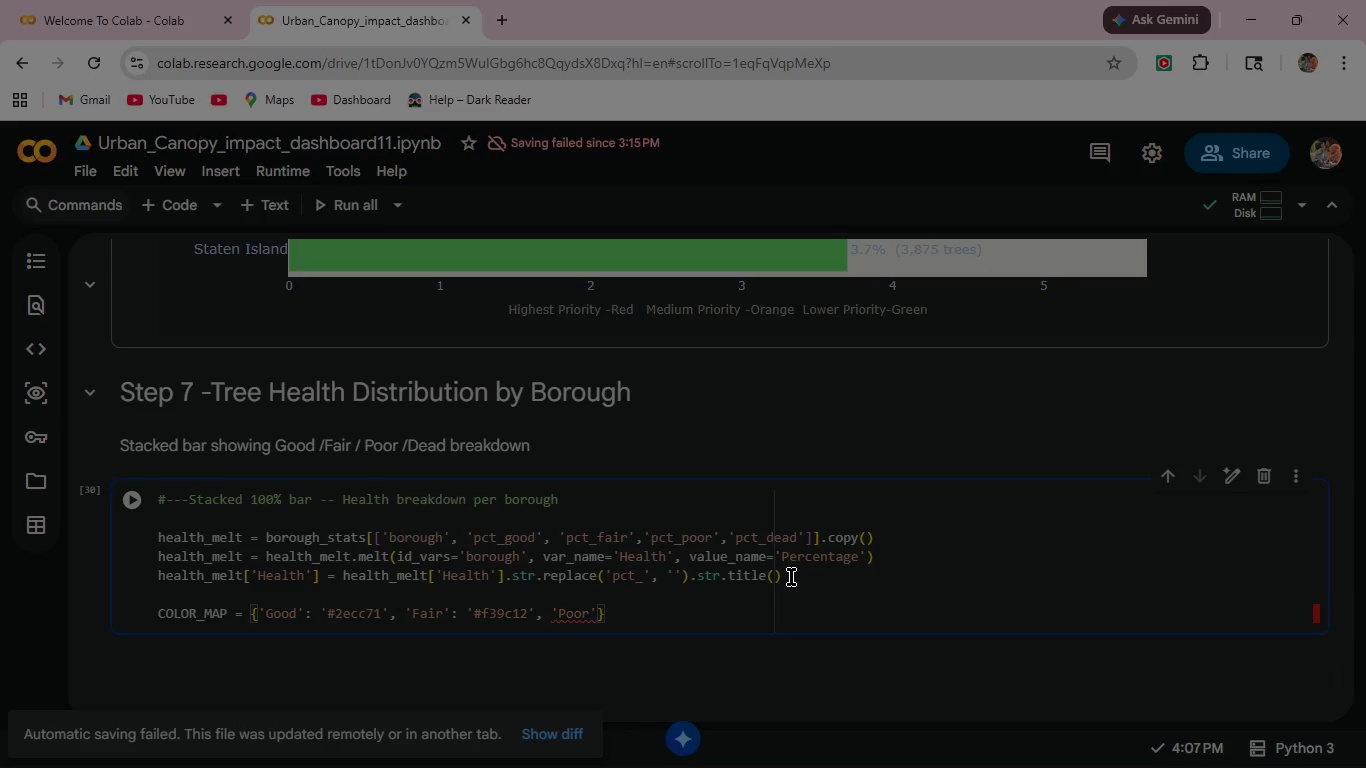 
key(ArrowRight)
 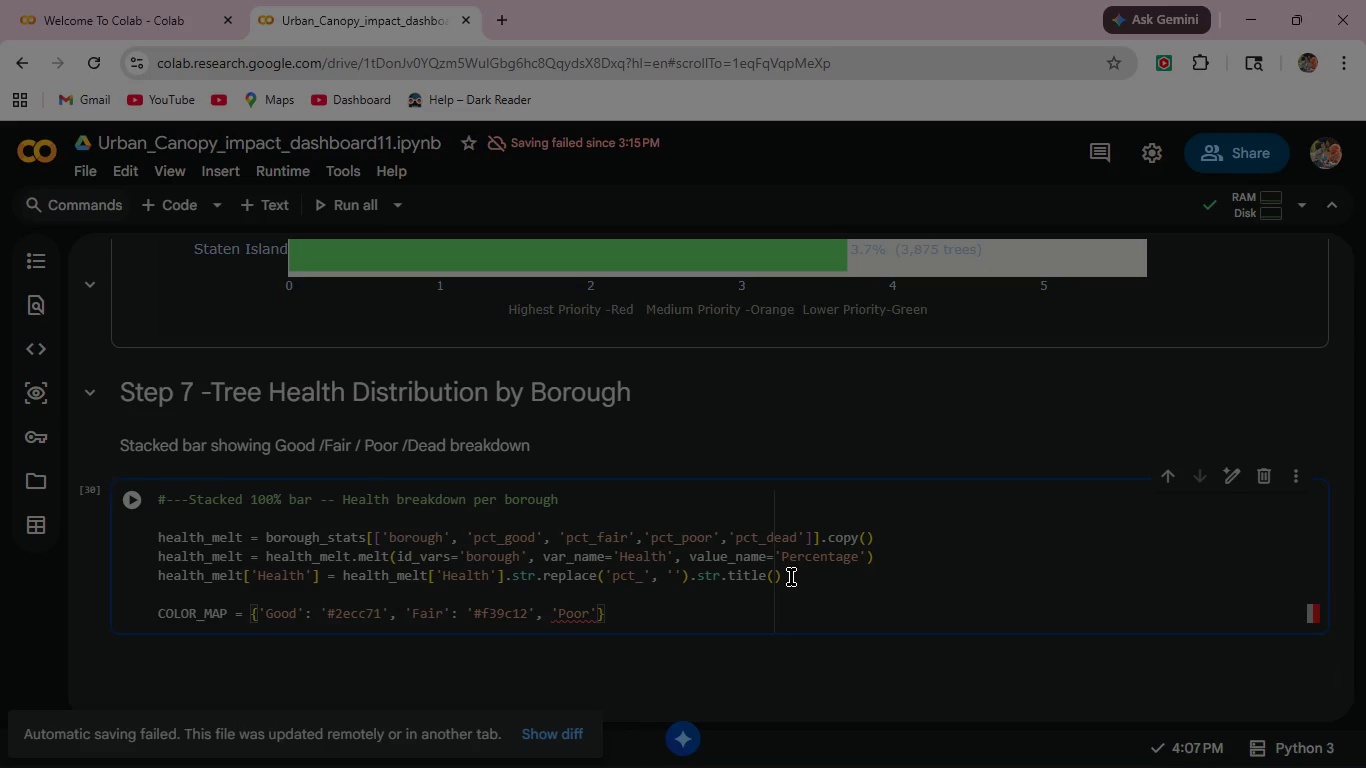 
key(Shift+Semicolon)
 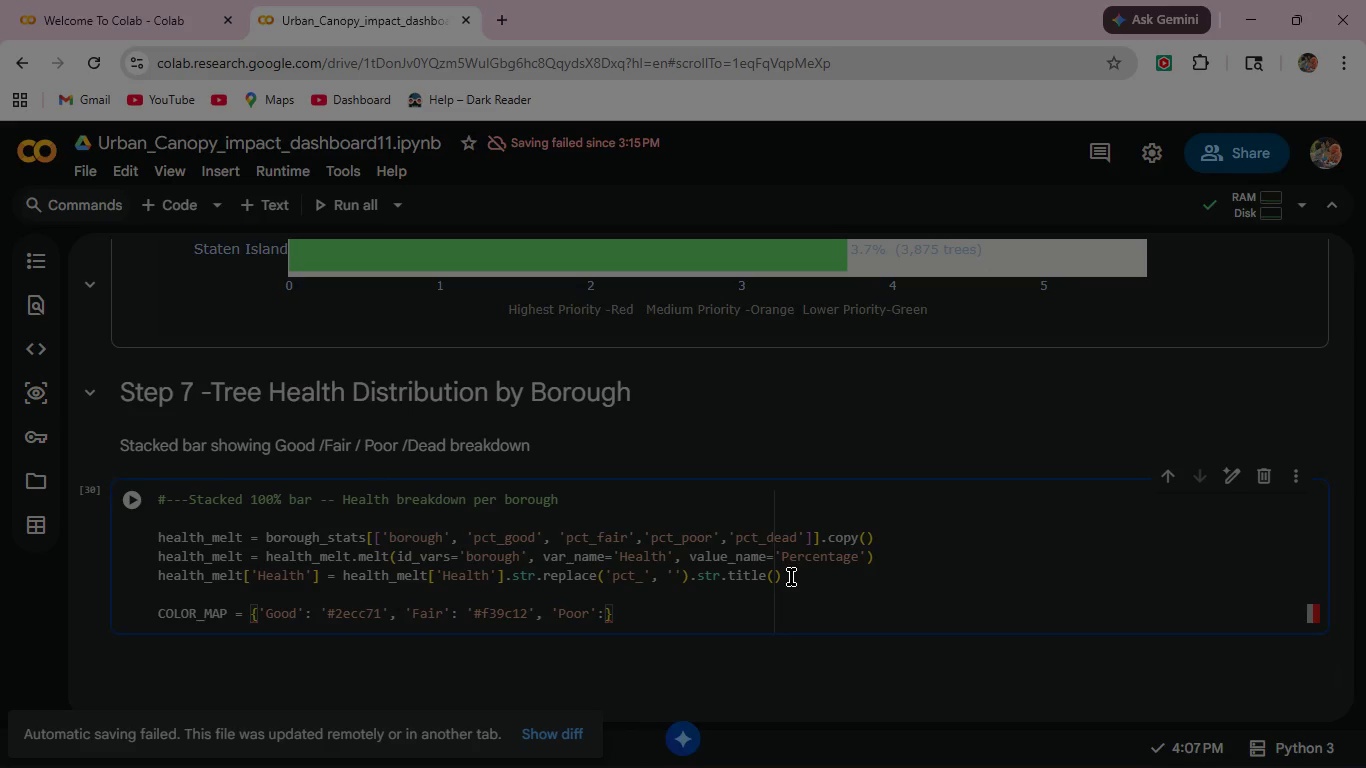 
key(Space)
 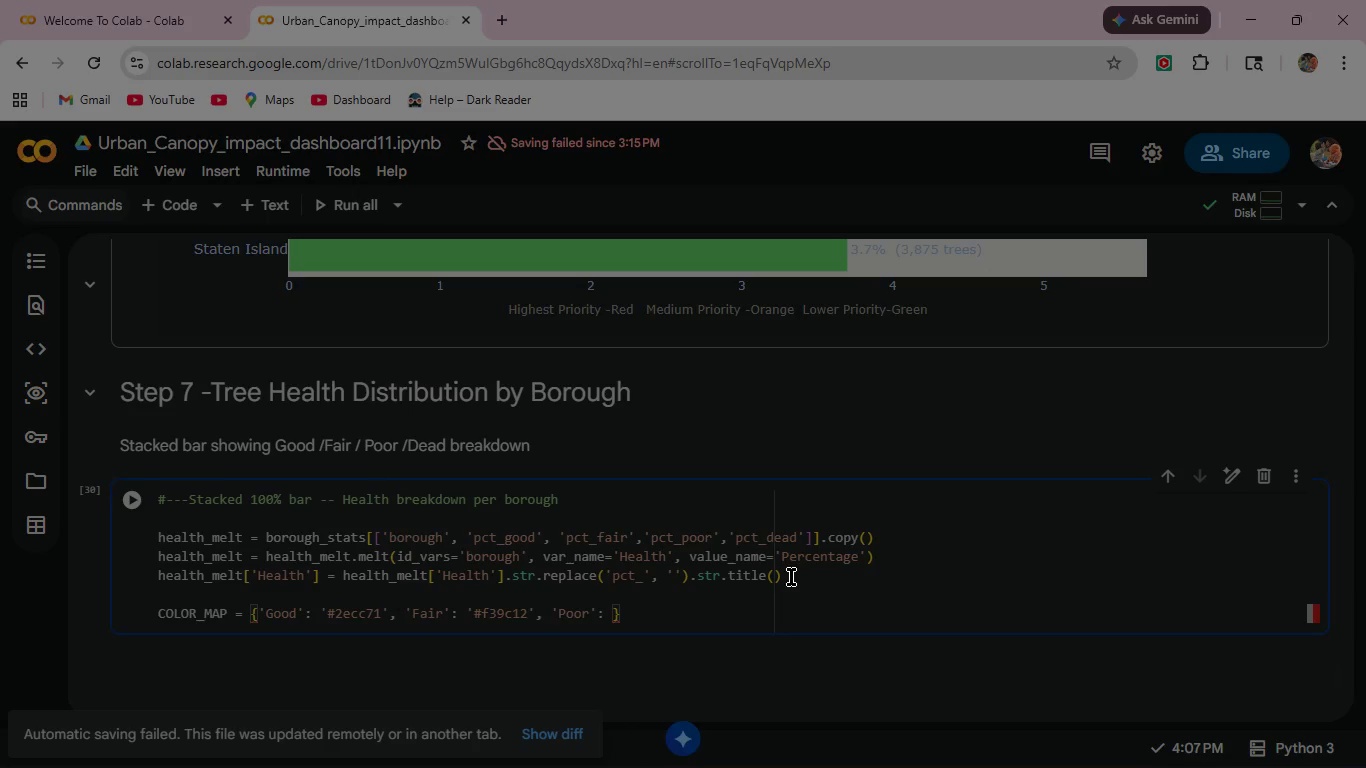 
key(Quote)
 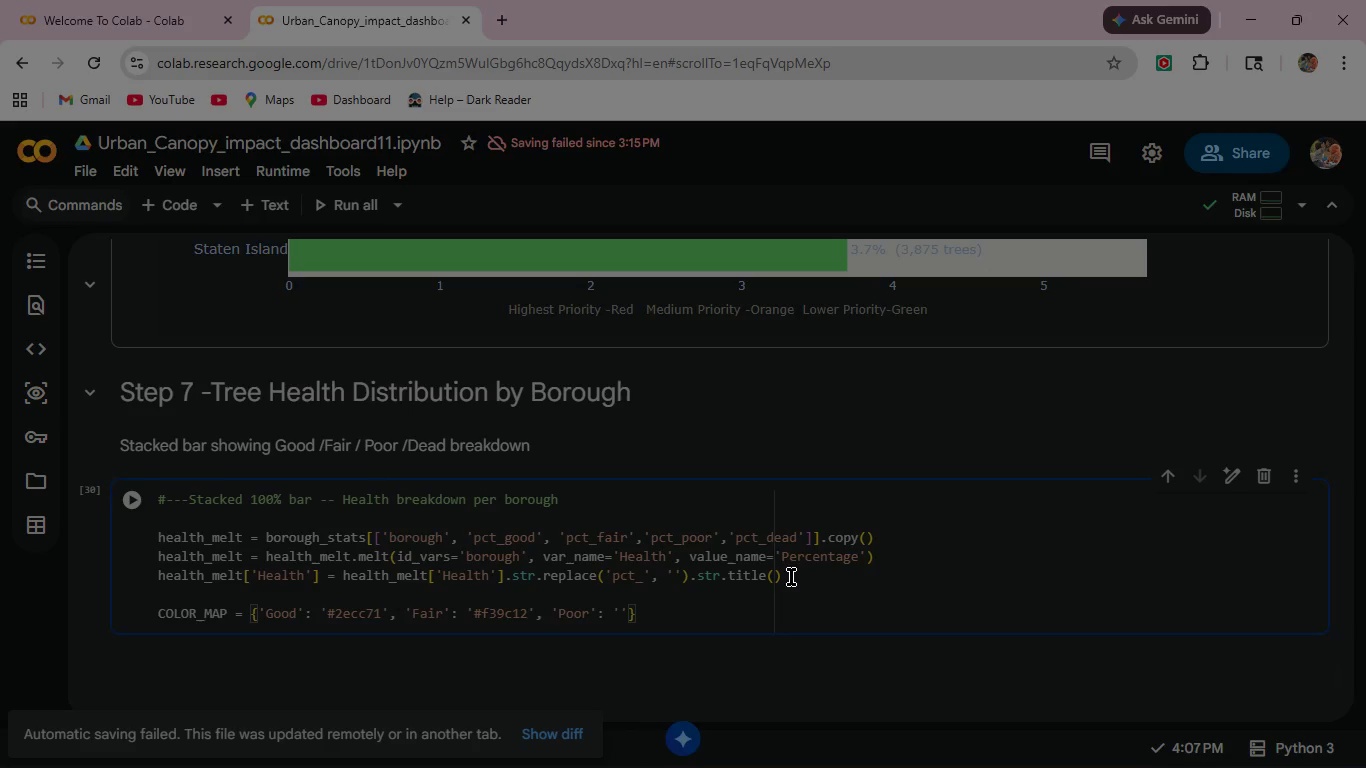 
key(Shift+3)
 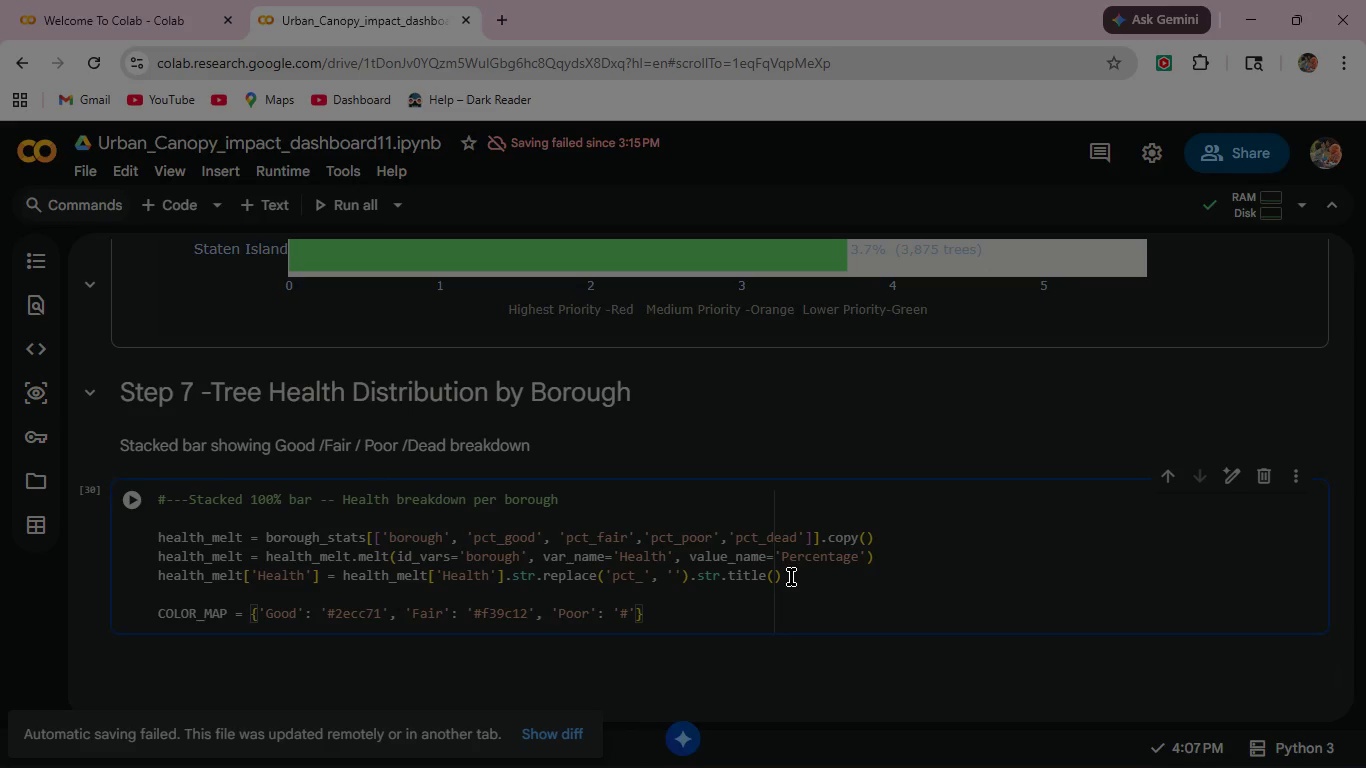 
type(e74c3c)
 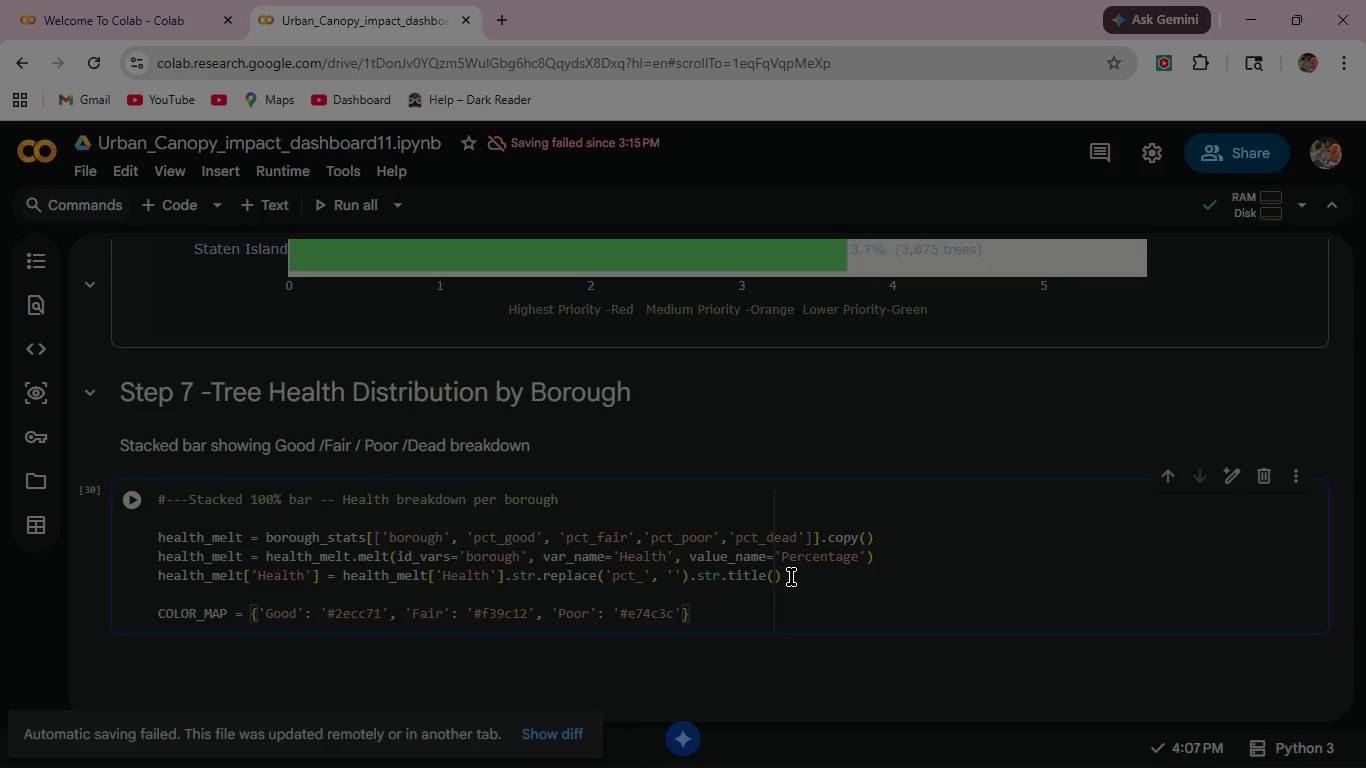 
key(ArrowRight)
 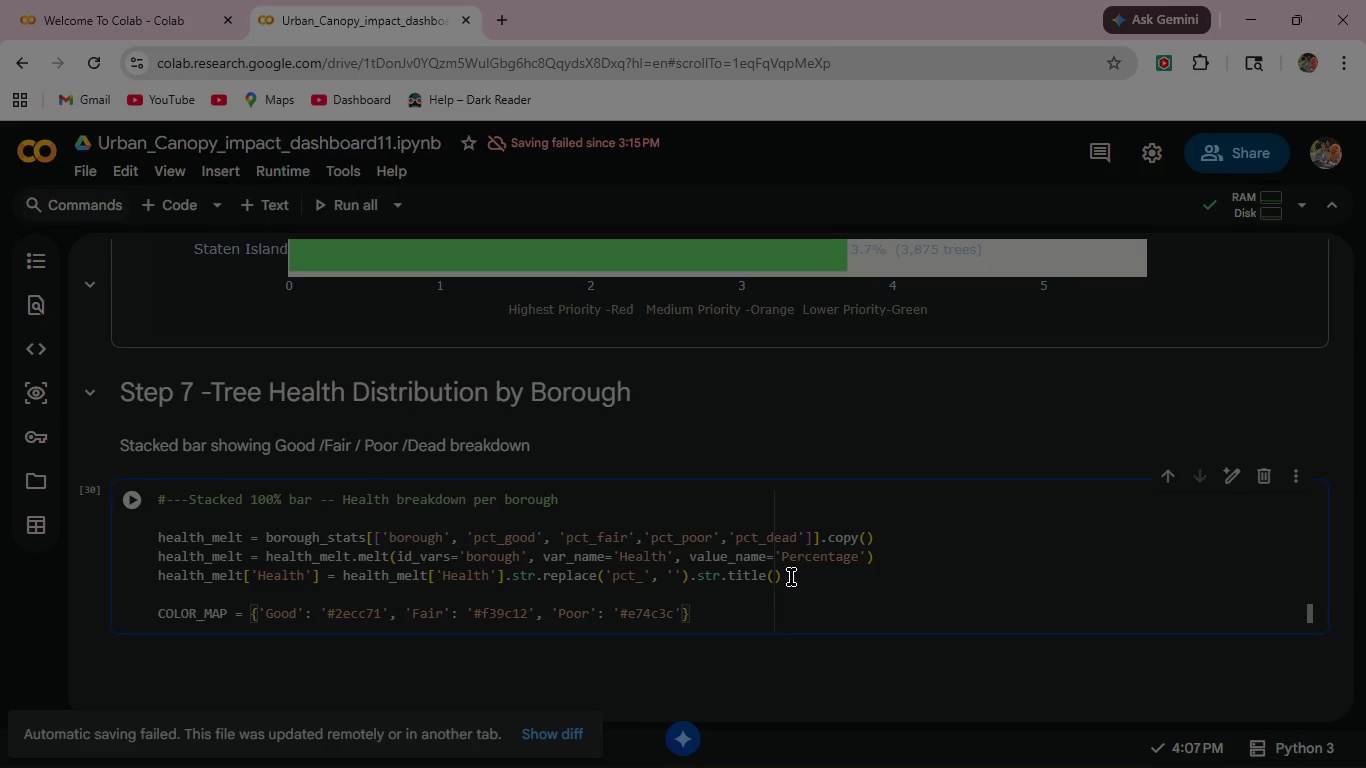 
type(, 'Dead)
 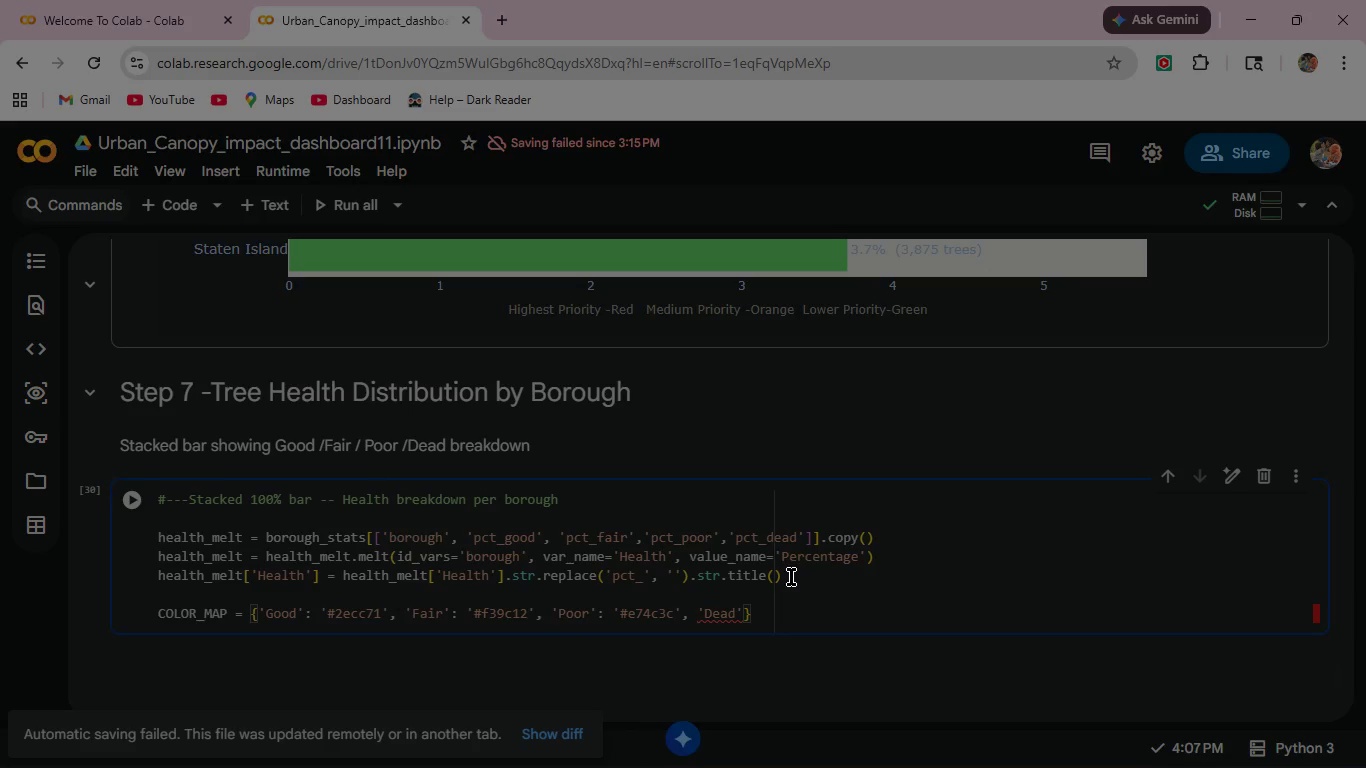 
key(ArrowRight)
 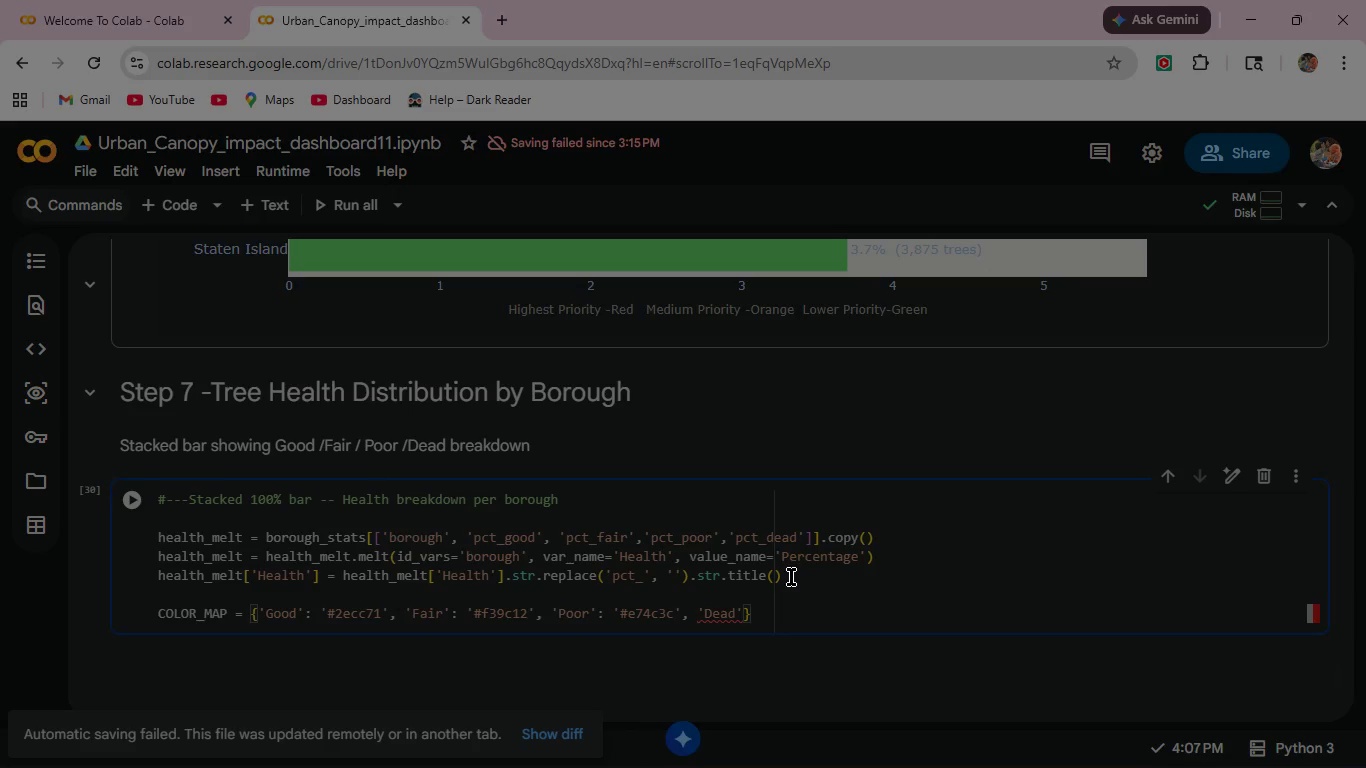 
type(: '#2c3e50)
 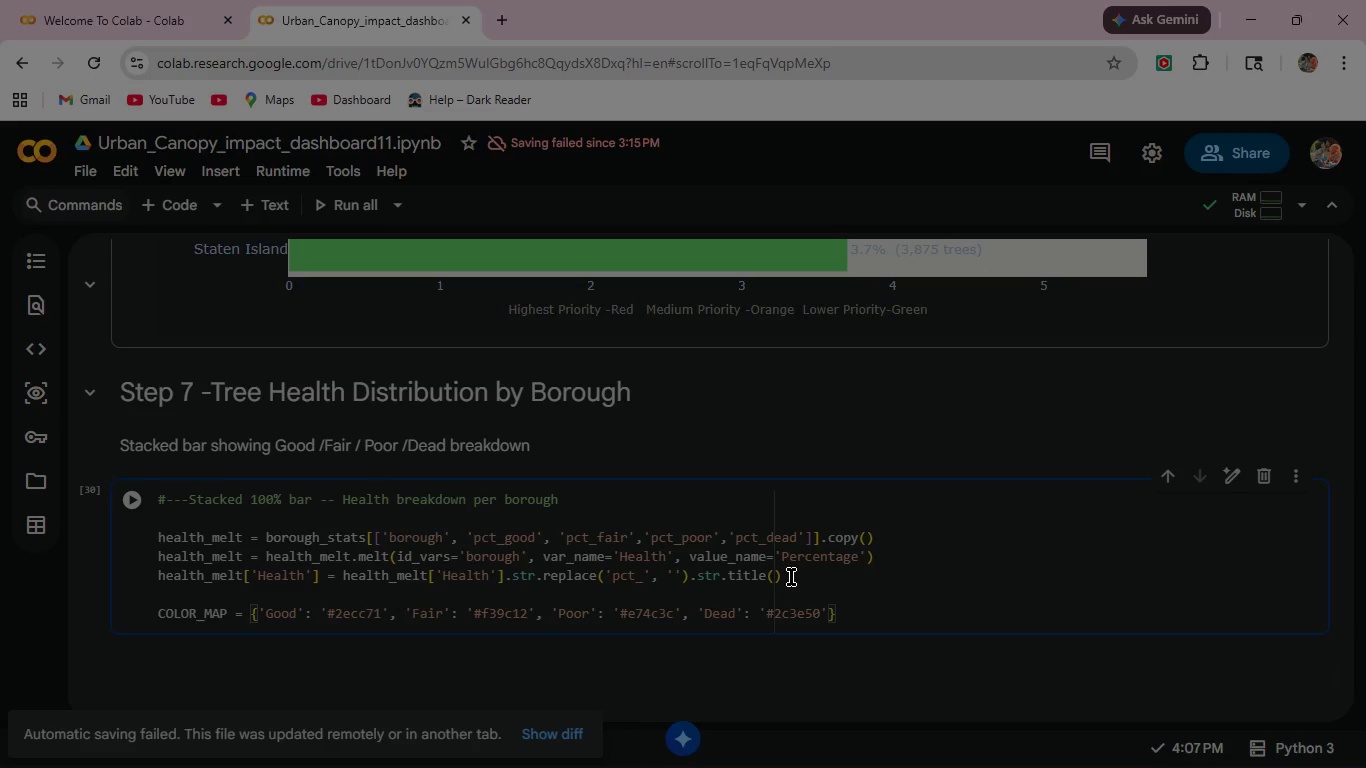 
left_click([136, 503])
 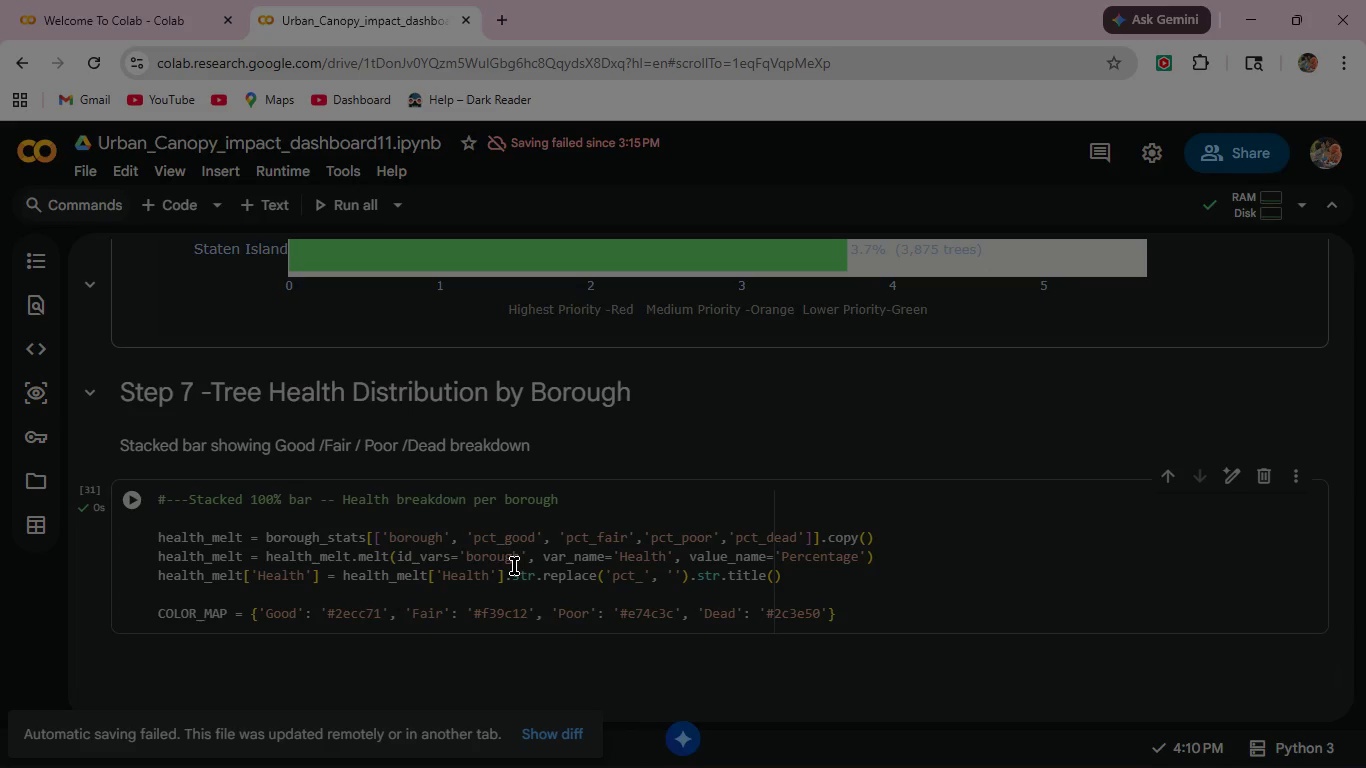 
scroll: coordinate [794, 528], scroll_direction: down, amount: 2.0
 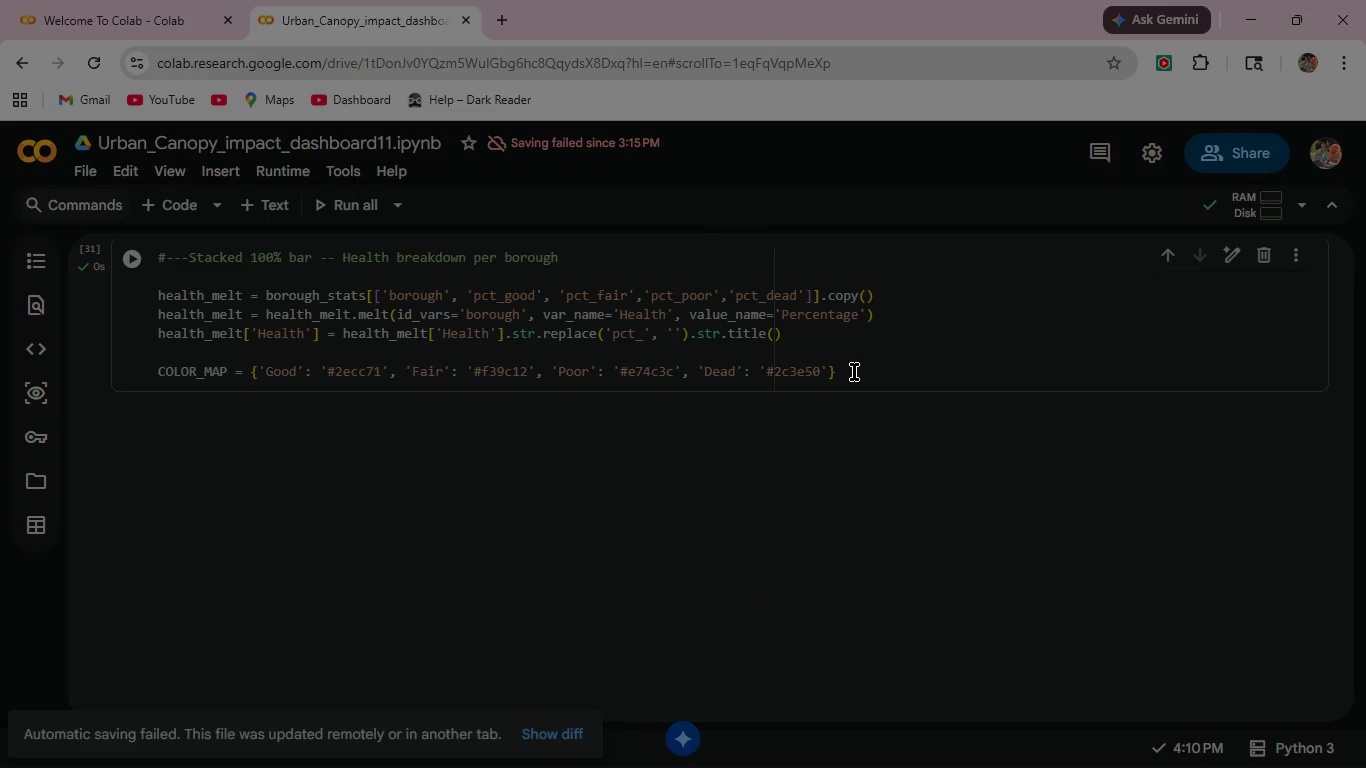 
left_click([854, 372])
 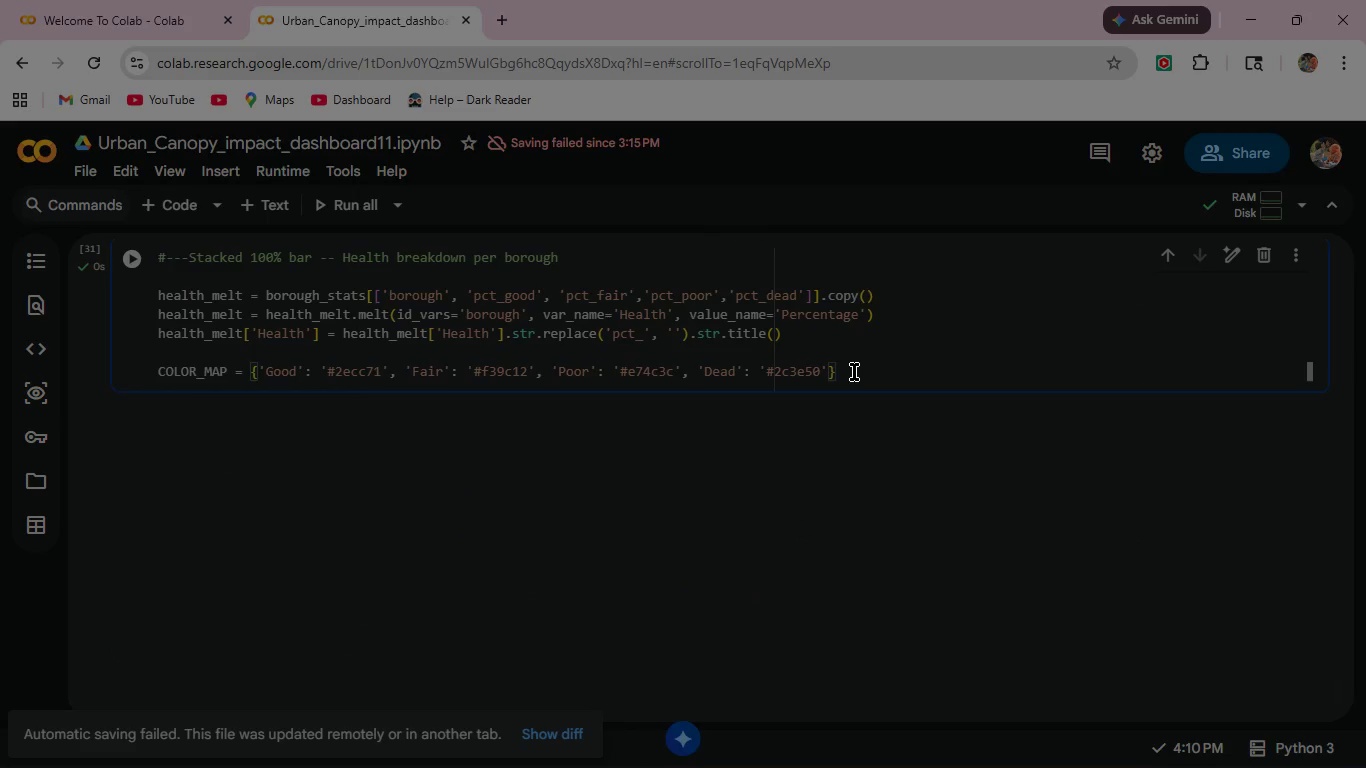 
left_click([854, 372])
 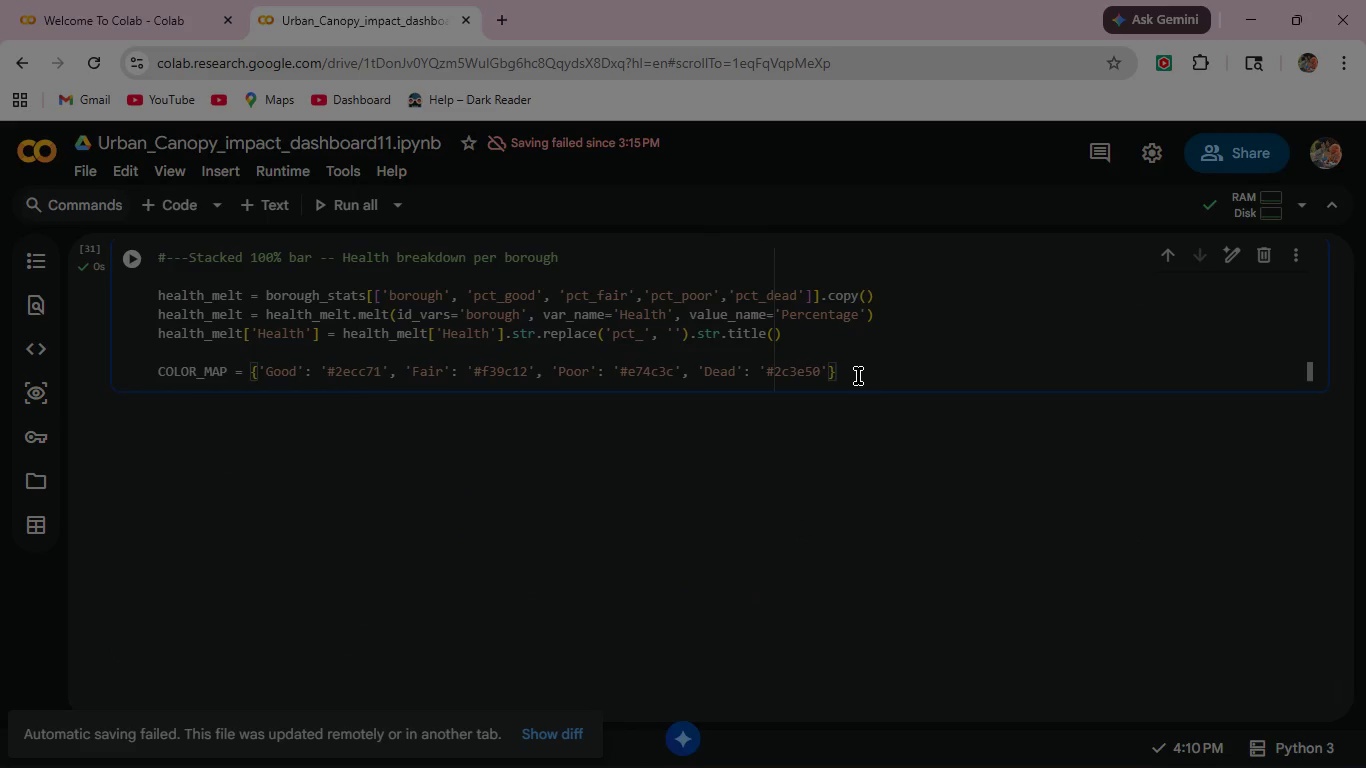 
mouse_move([829, 404])
 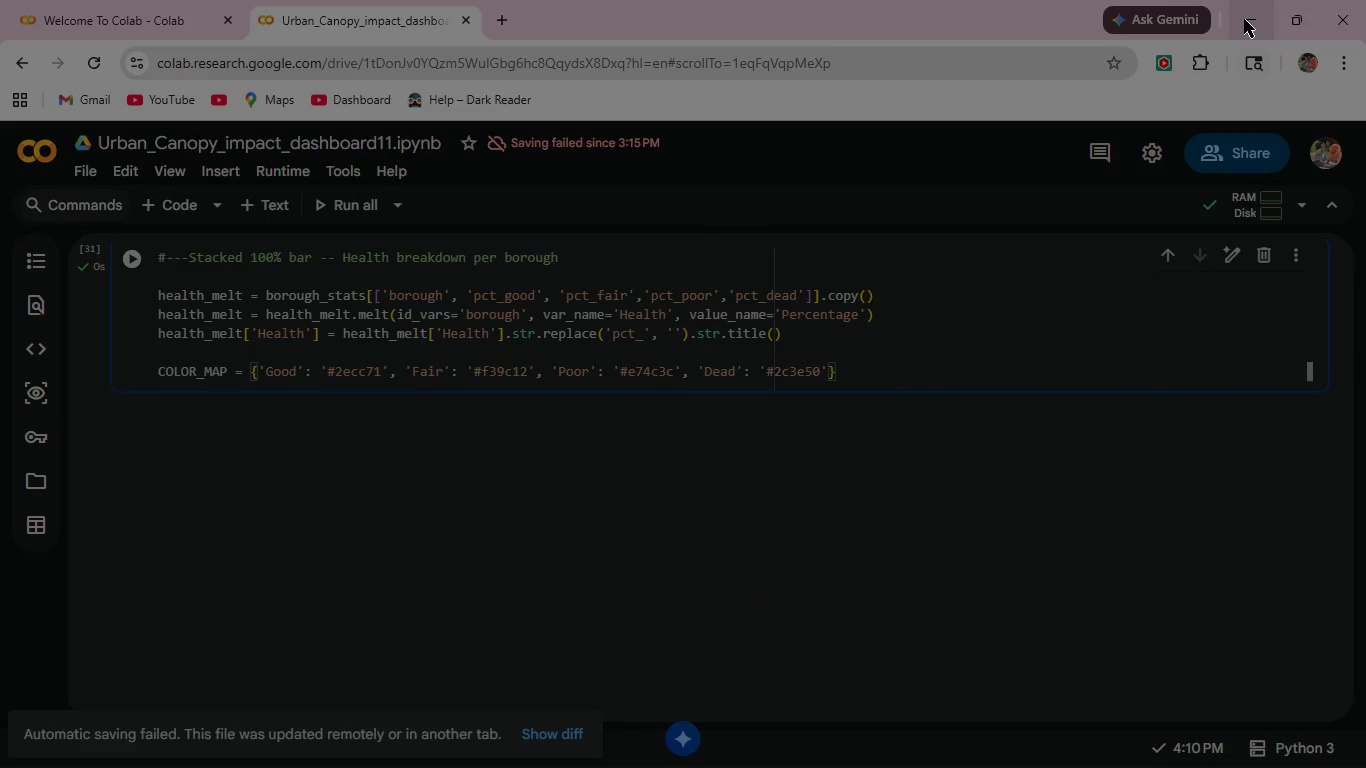 
left_click([1244, 18])